 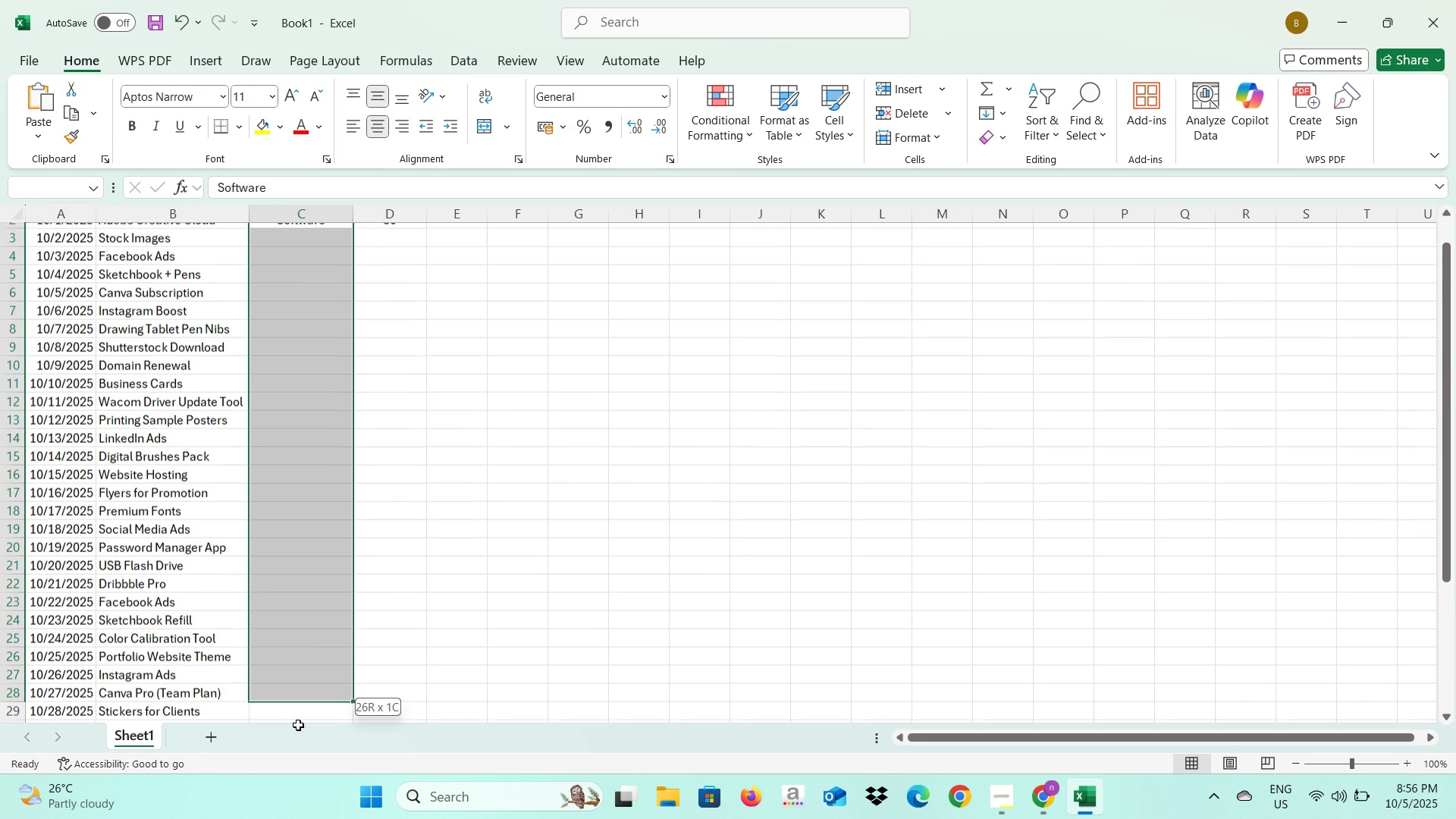 
left_click([190, 56])
 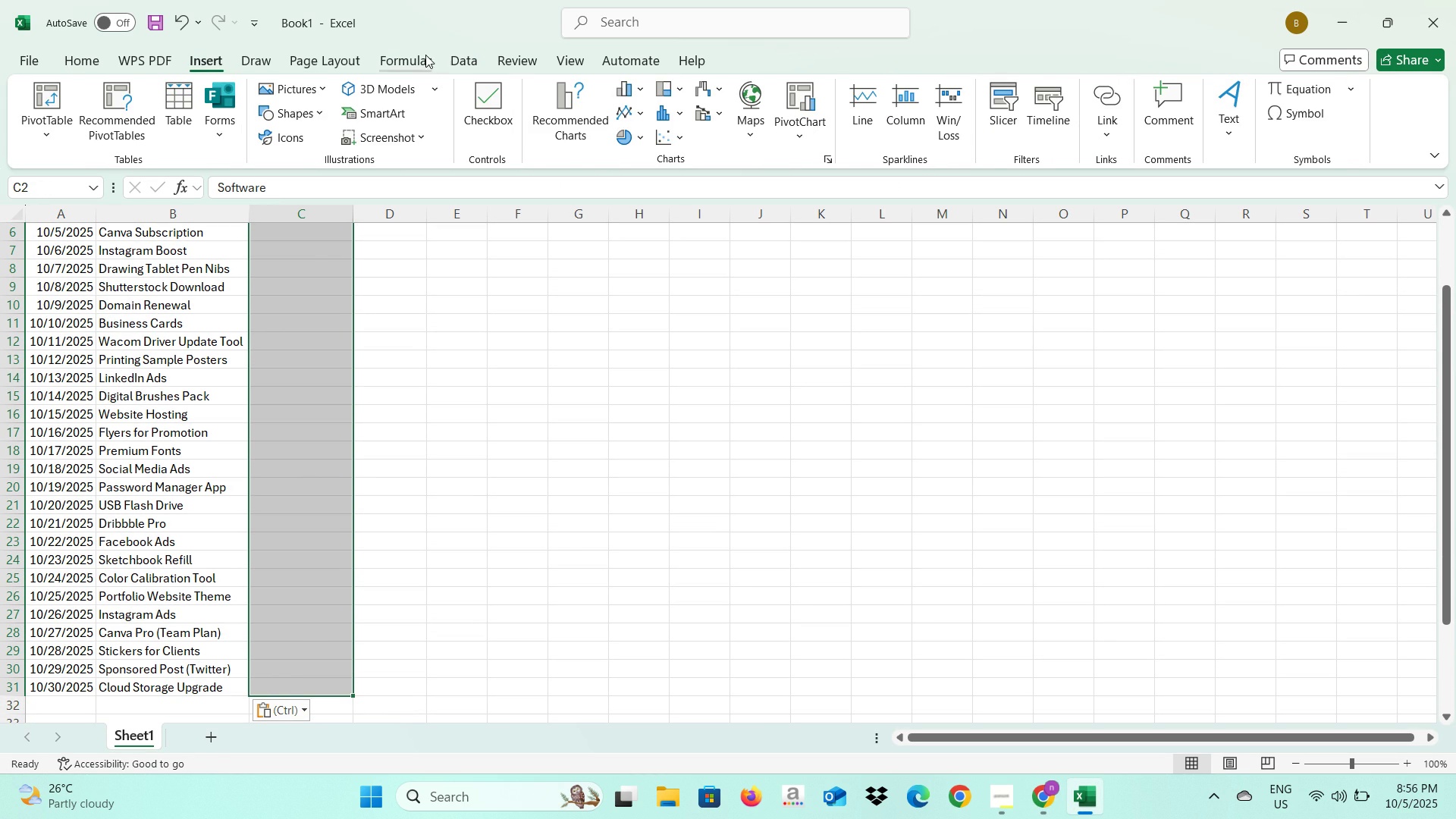 
left_click([460, 54])
 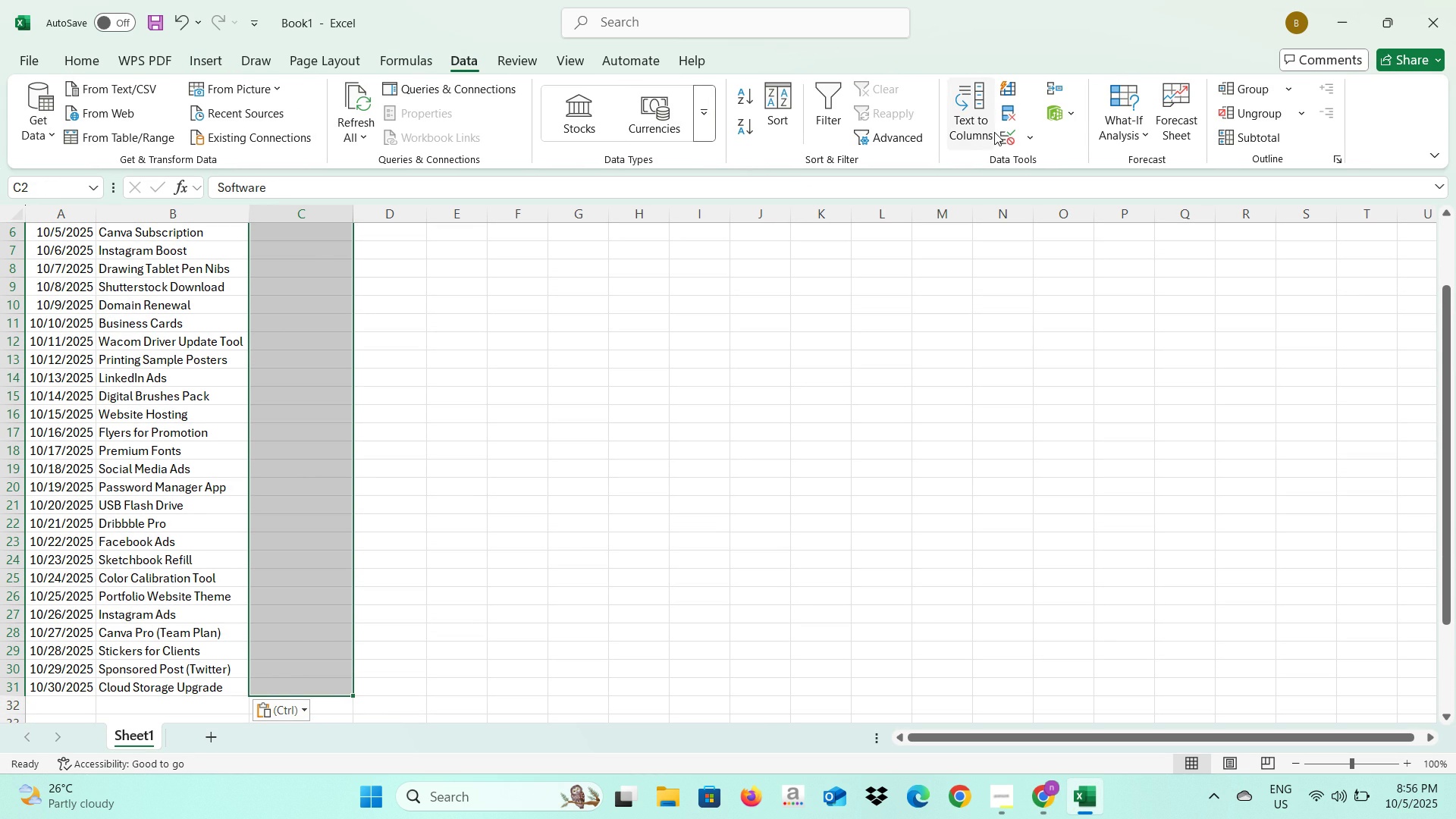 
left_click([999, 135])
 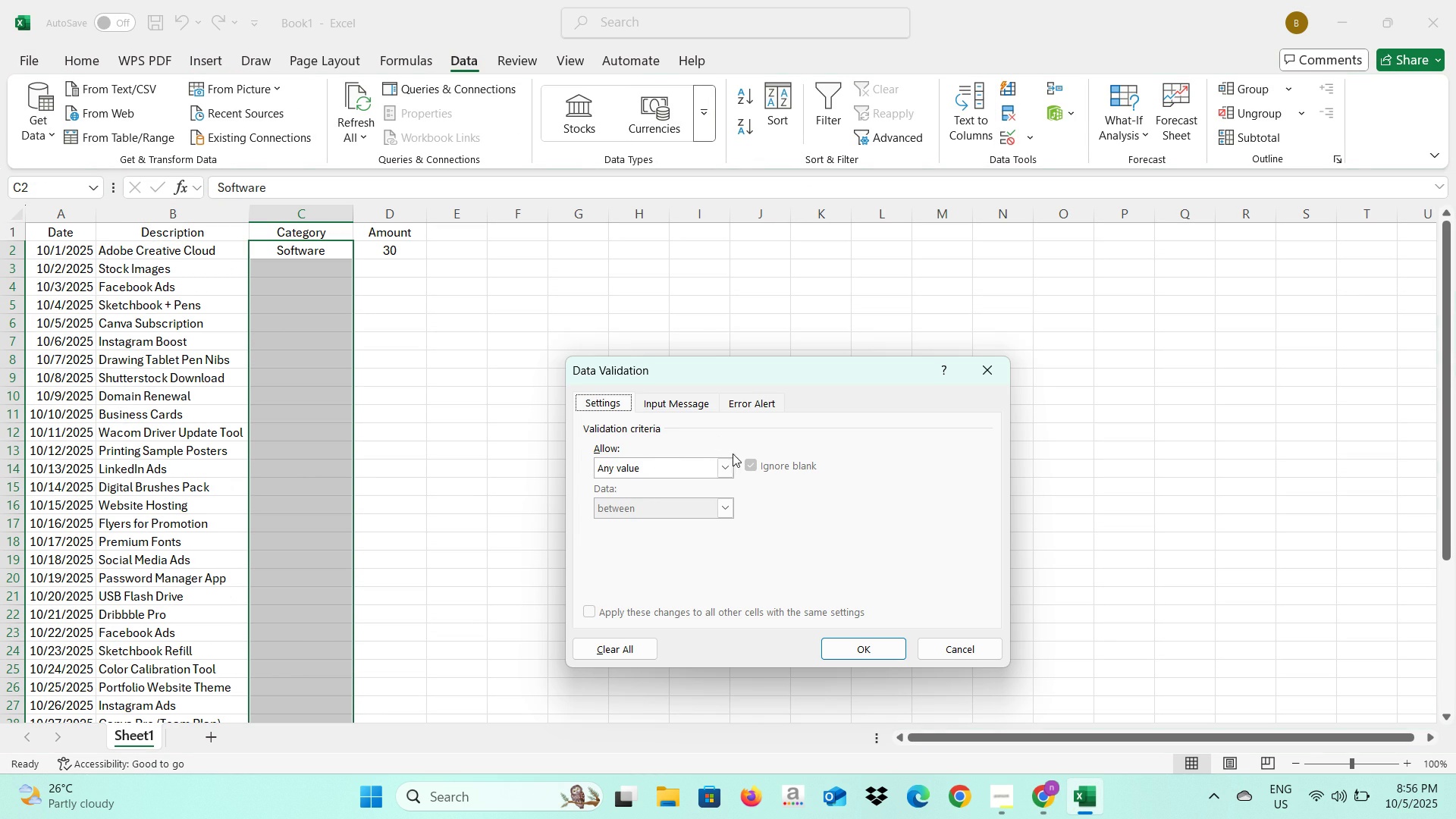 
left_click([729, 463])
 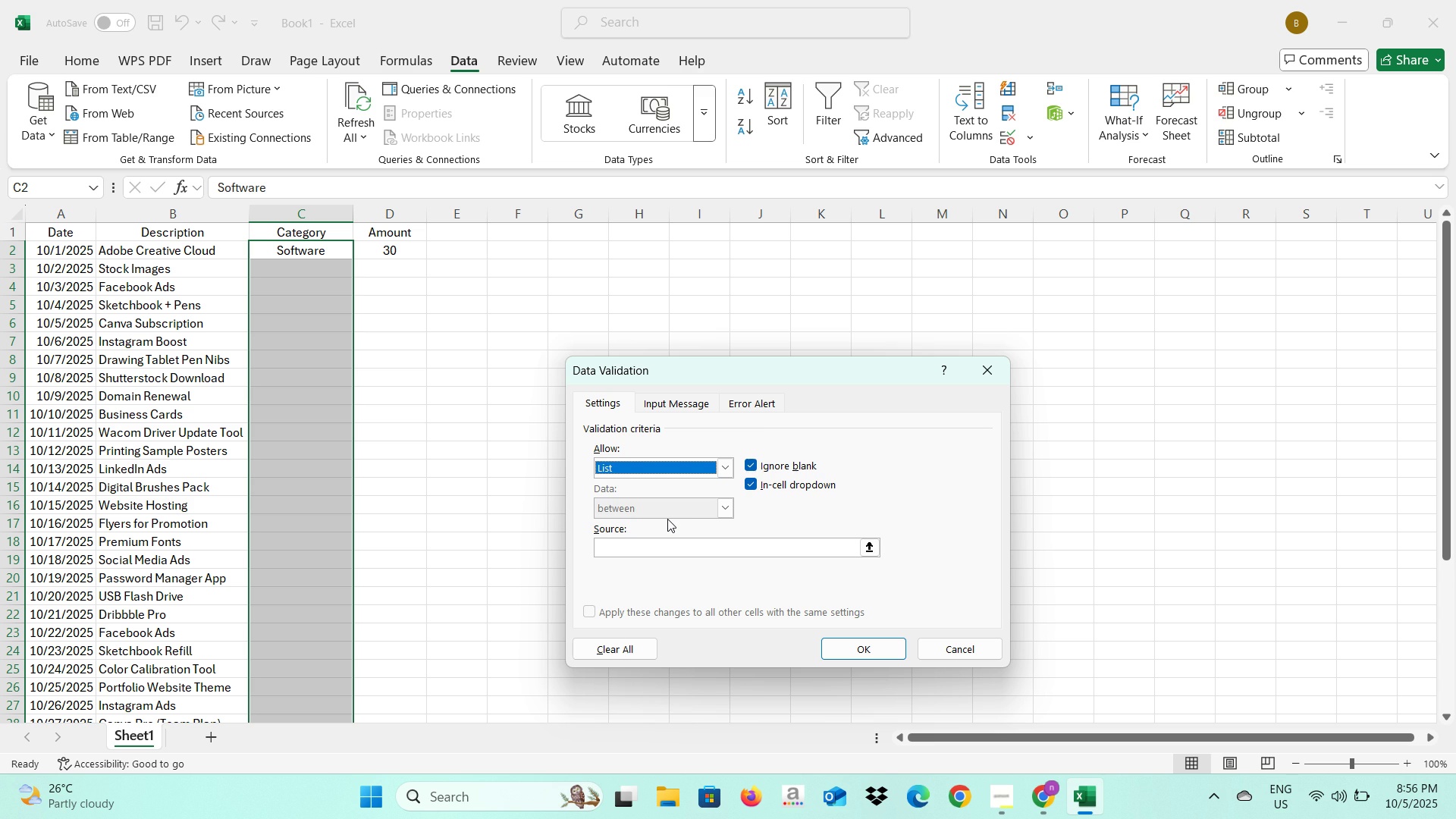 
left_click([667, 519])
 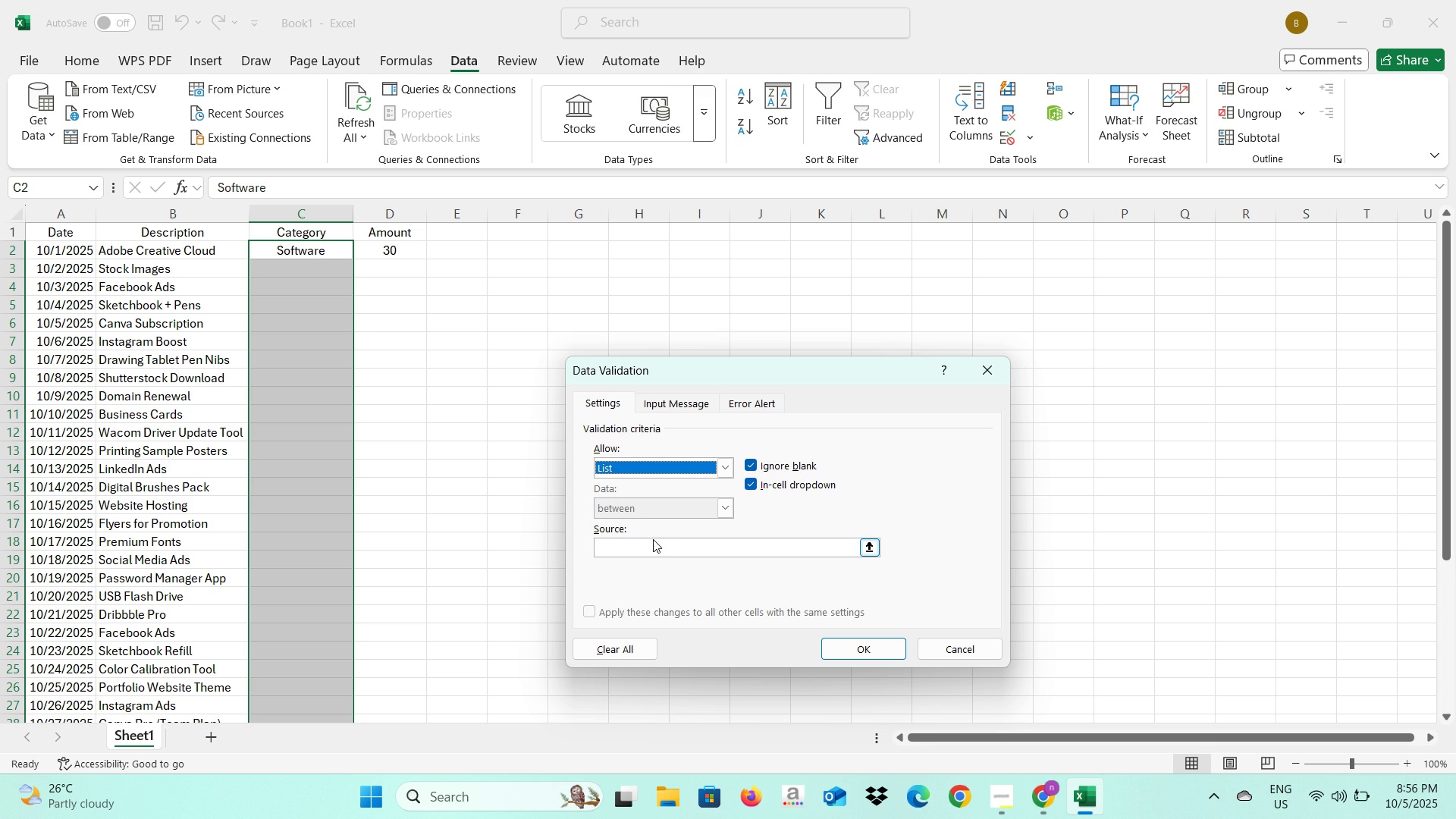 
left_click([653, 539])